 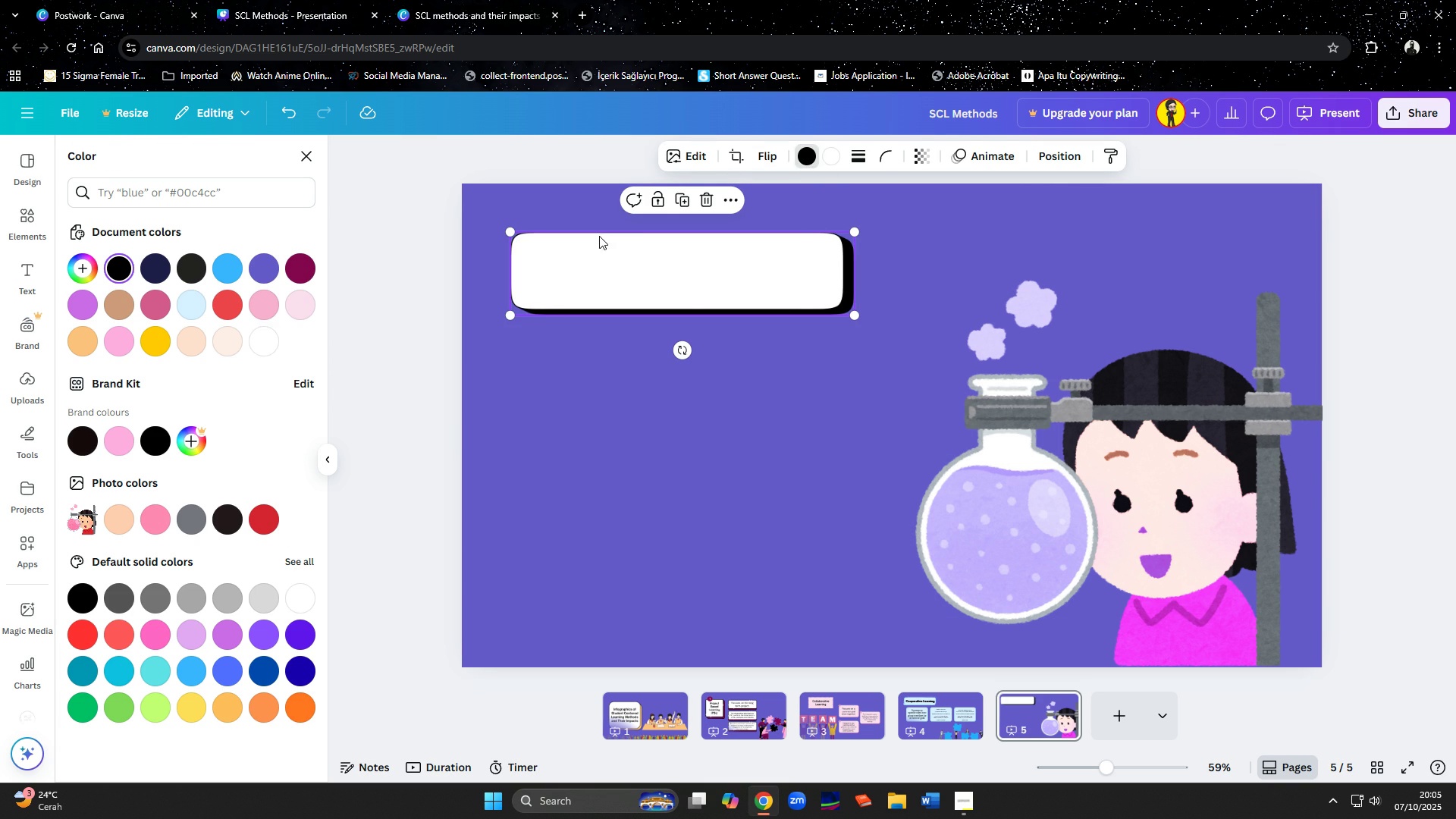 
left_click([265, 278])
 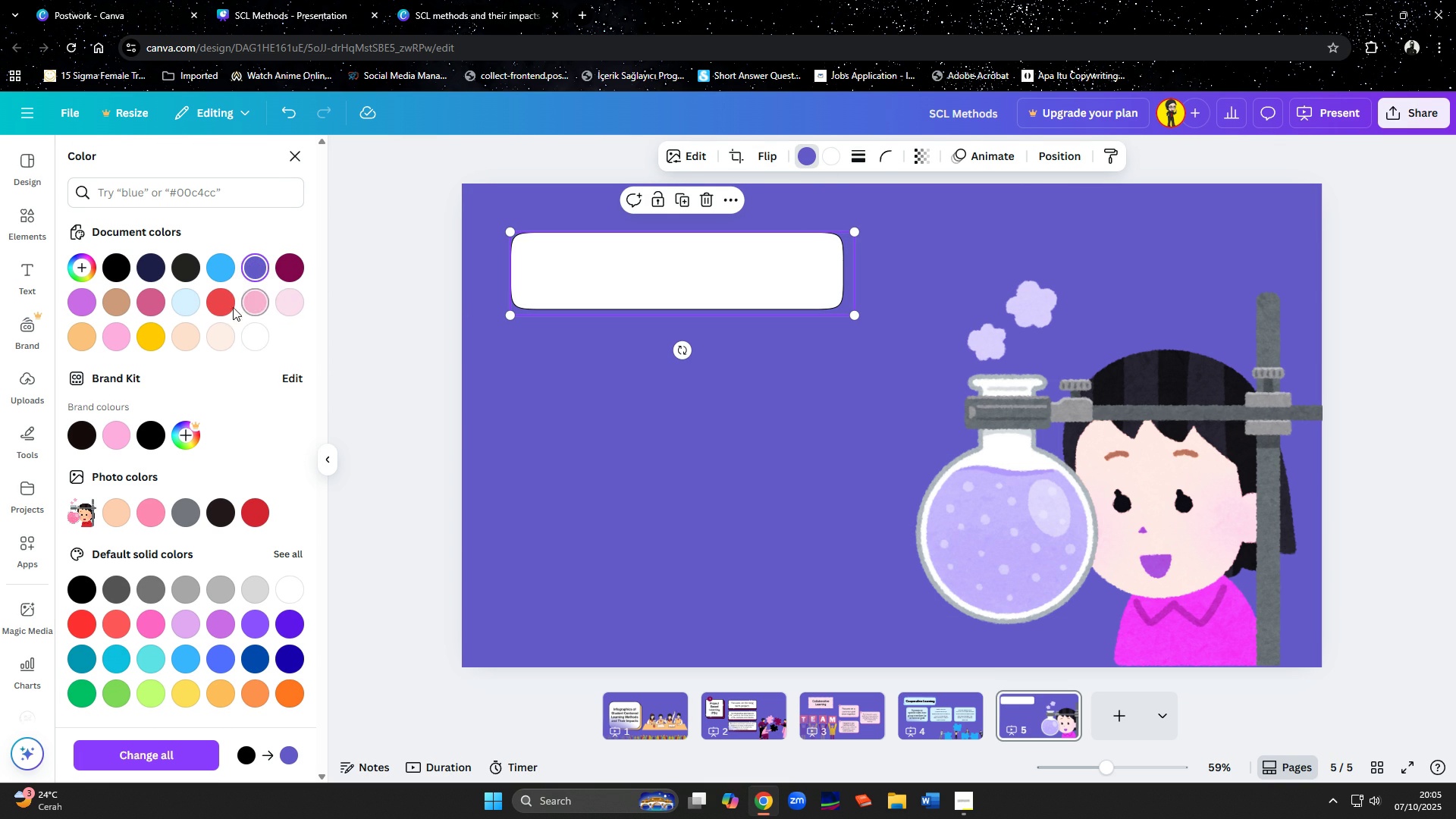 
left_click([92, 306])
 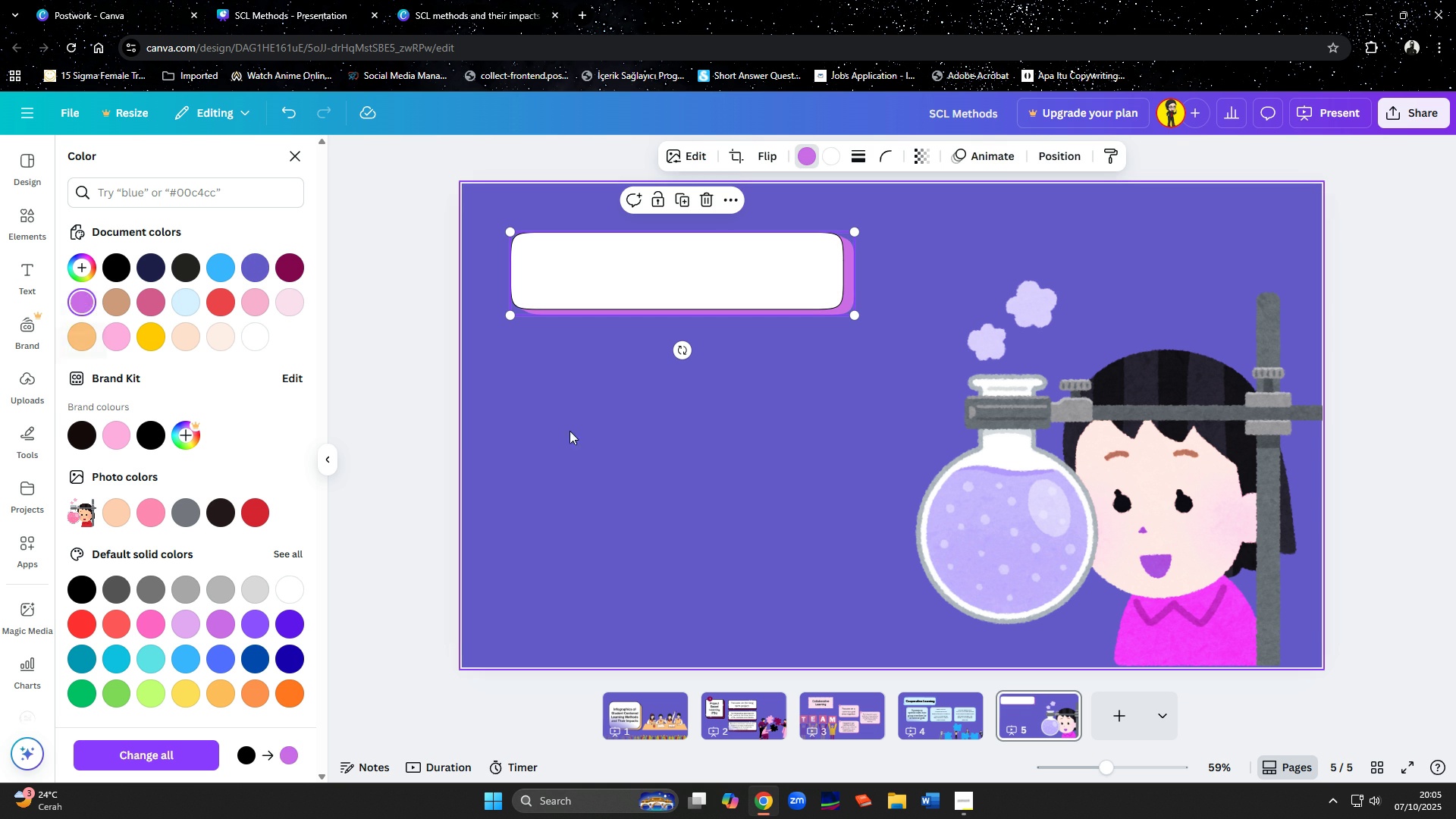 
left_click([680, 494])
 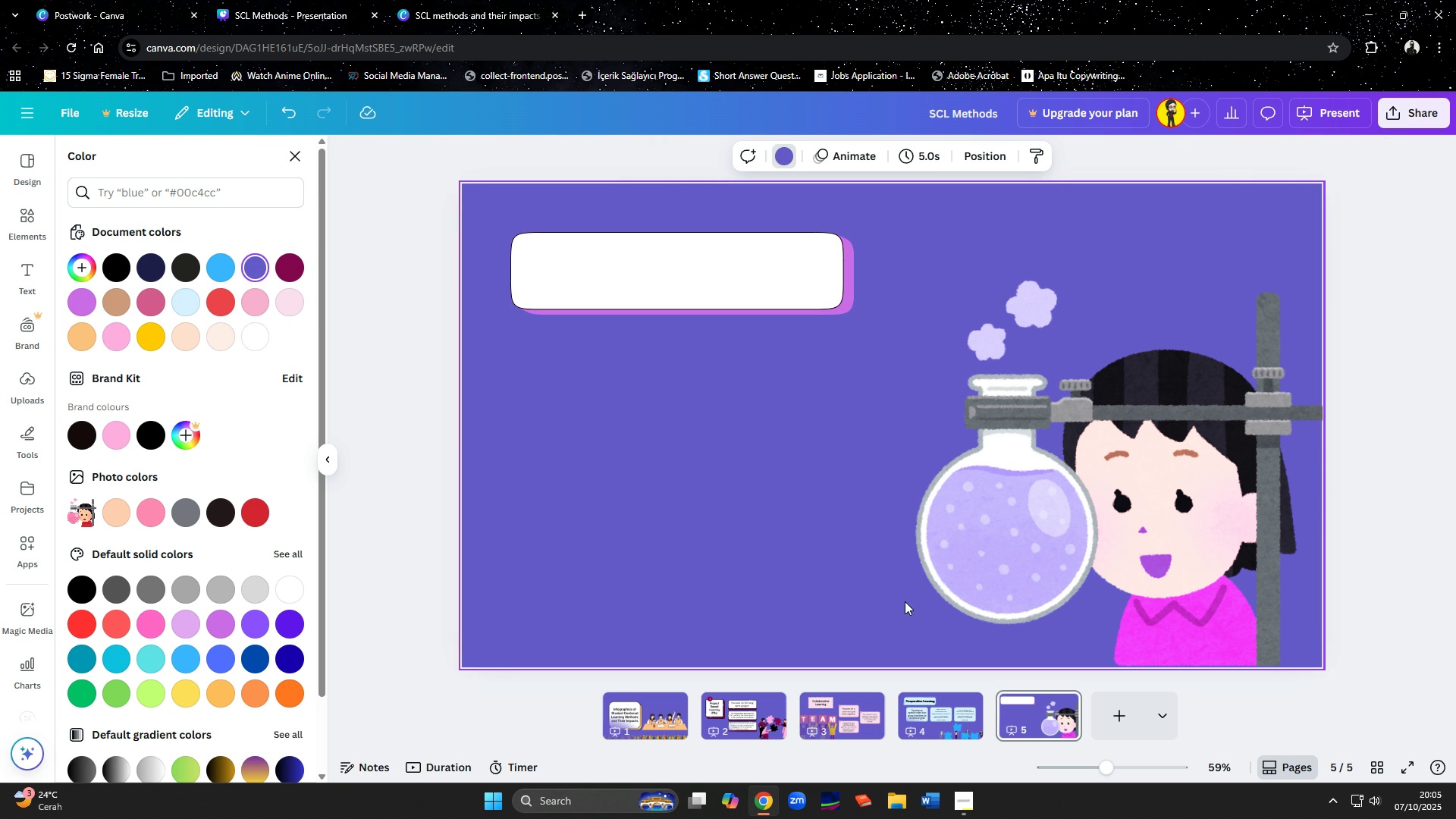 
left_click([937, 710])
 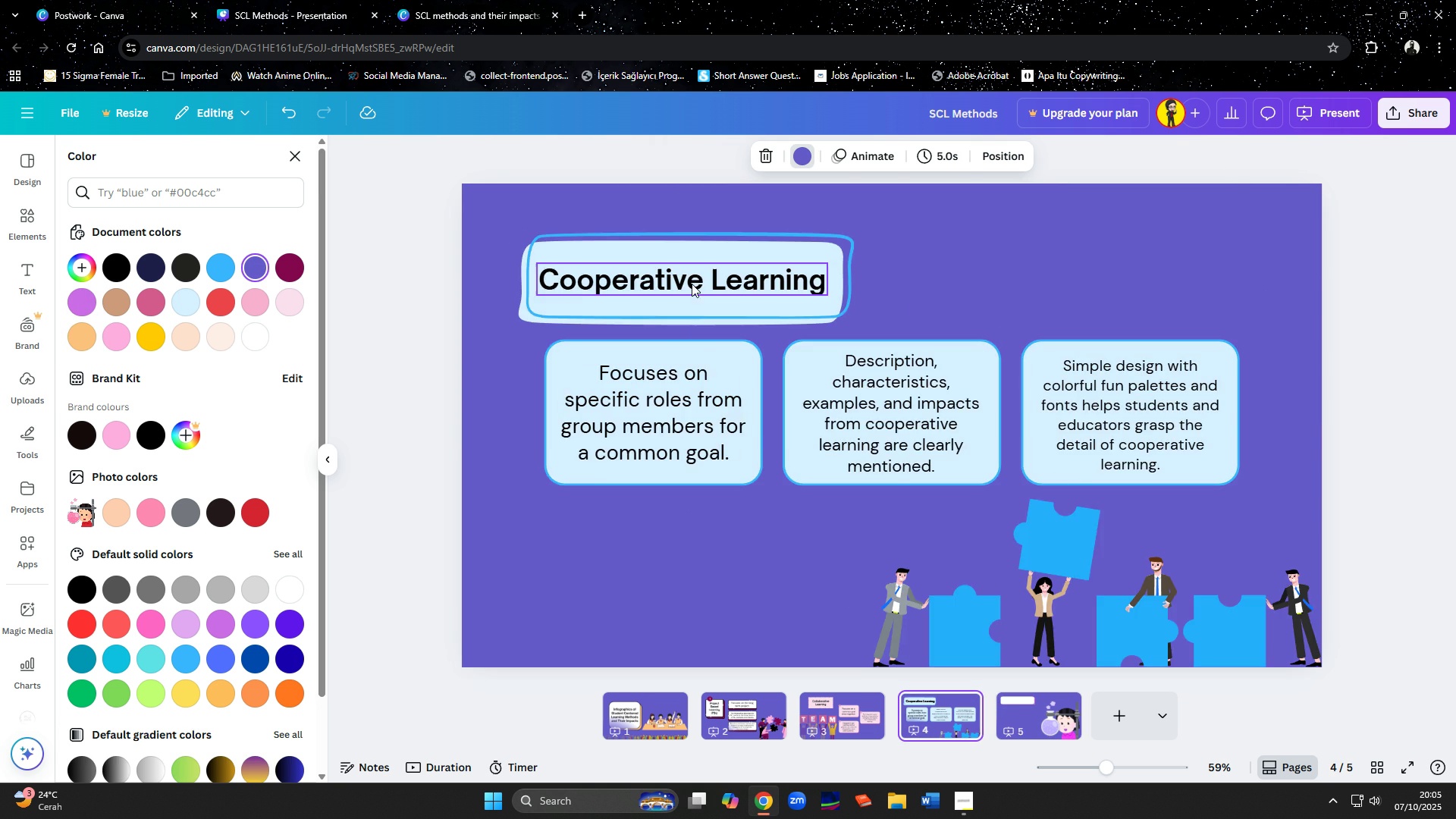 
left_click([692, 284])